 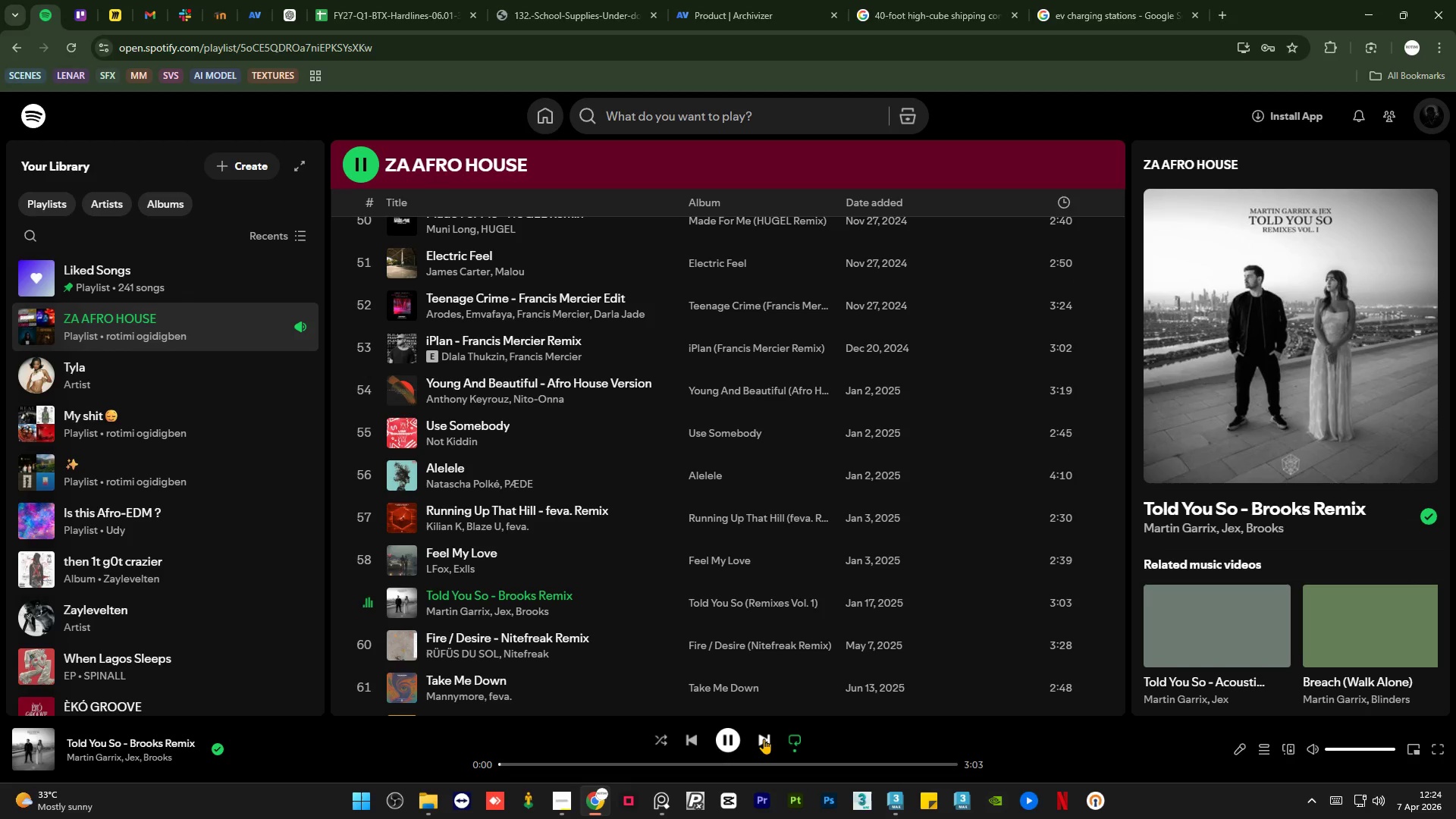 
left_click([1100, 0])
 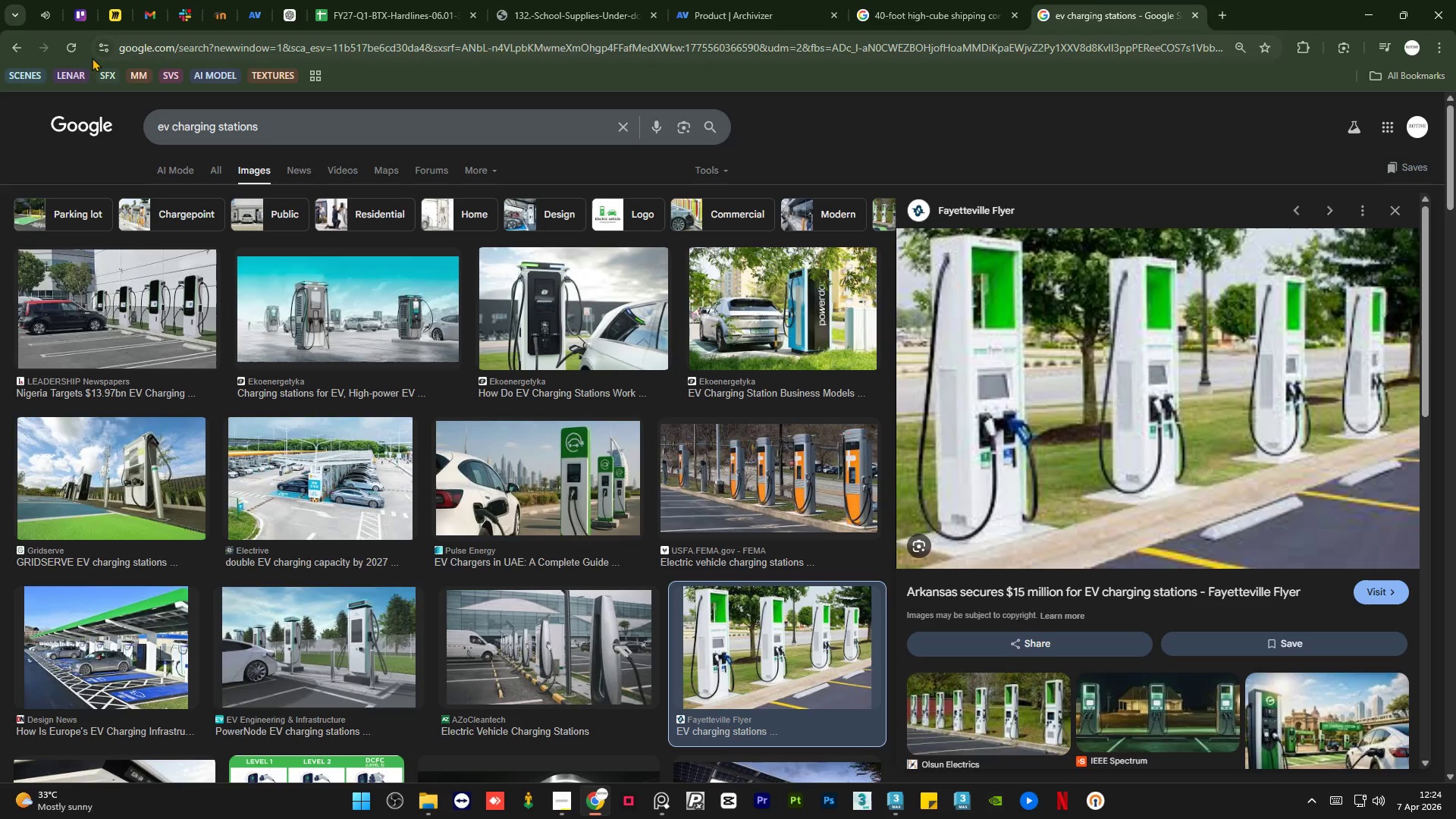 
left_click([67, 47])
 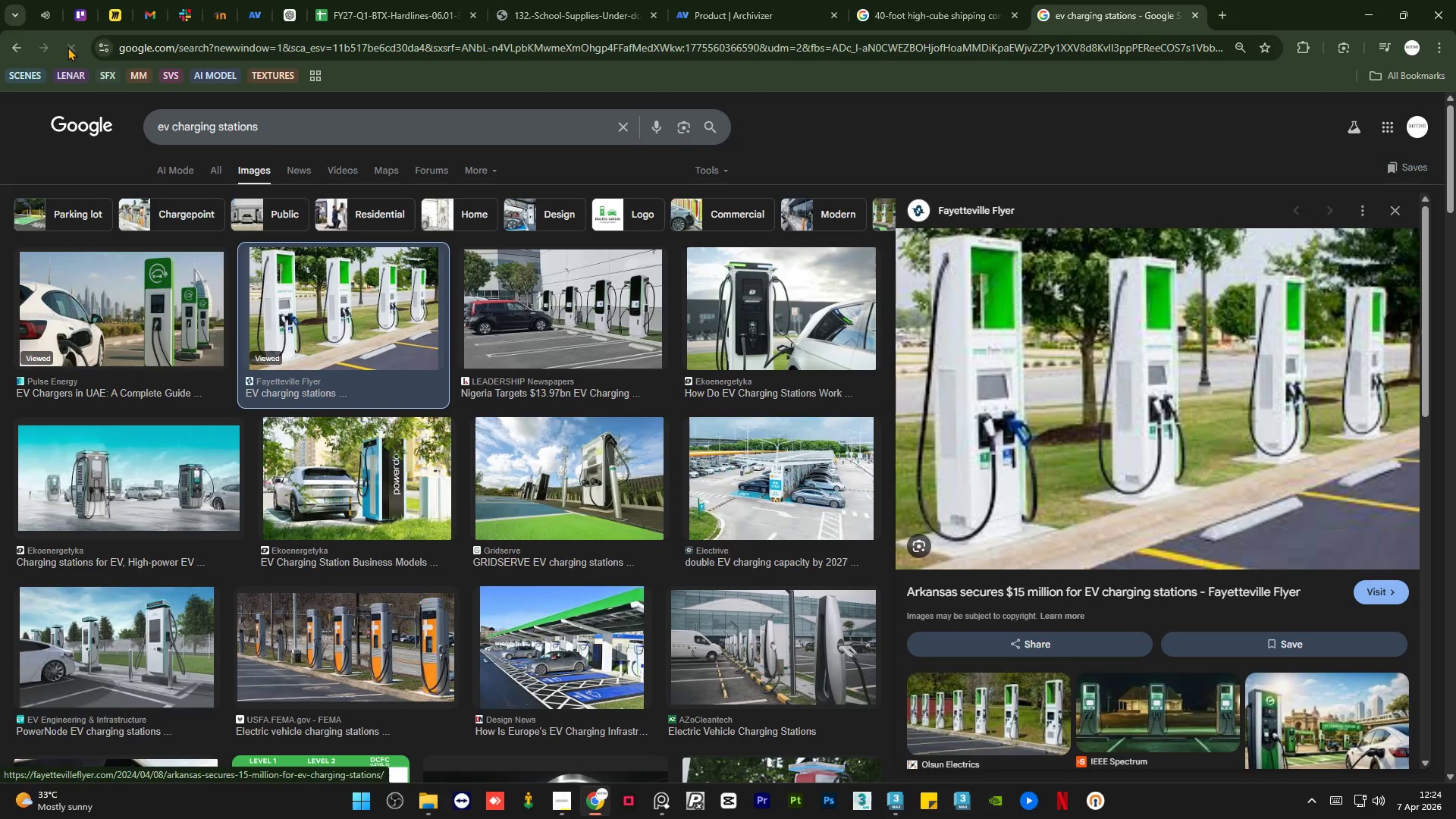 
left_click([52, 7])
 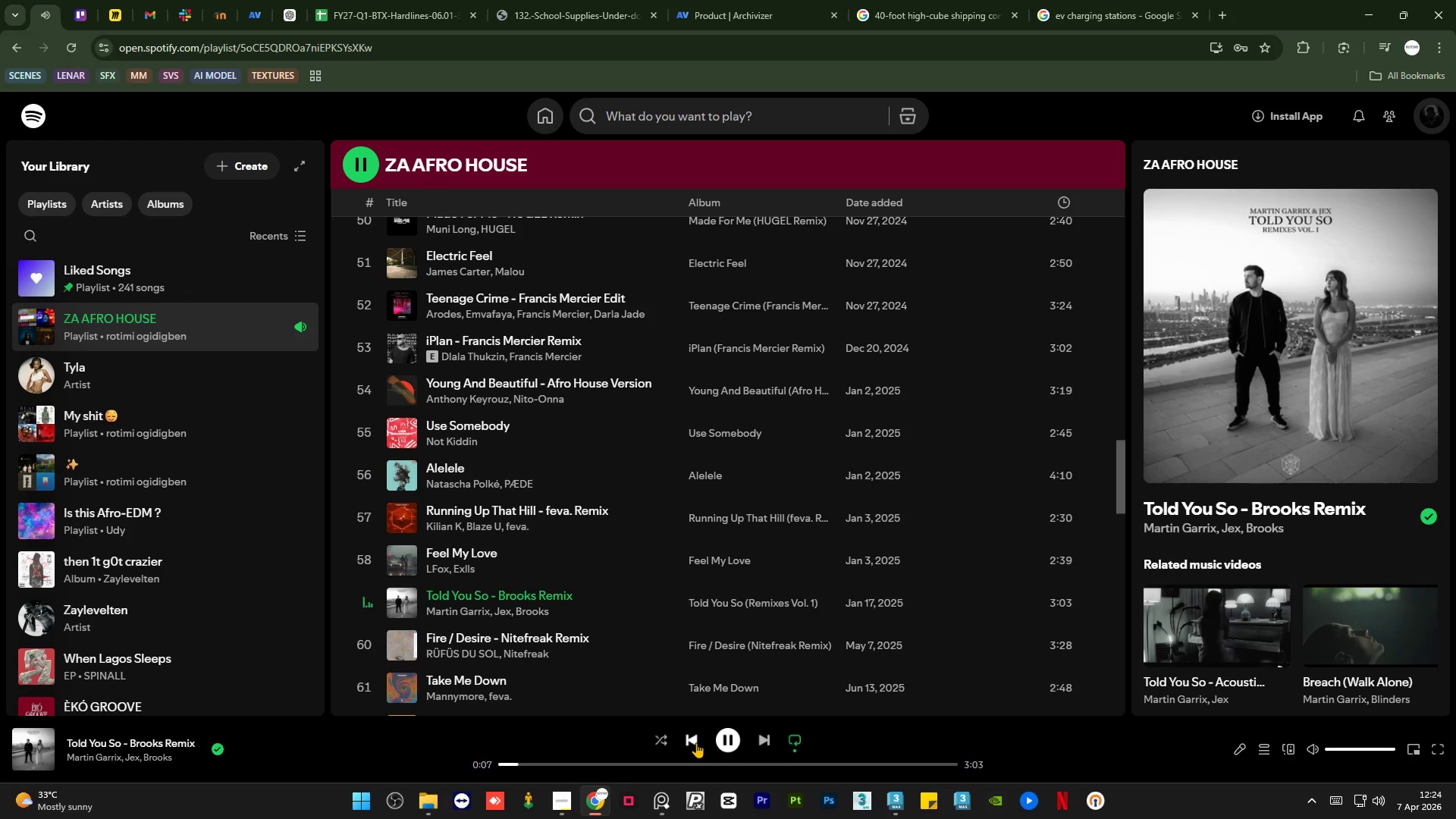 
double_click([696, 742])
 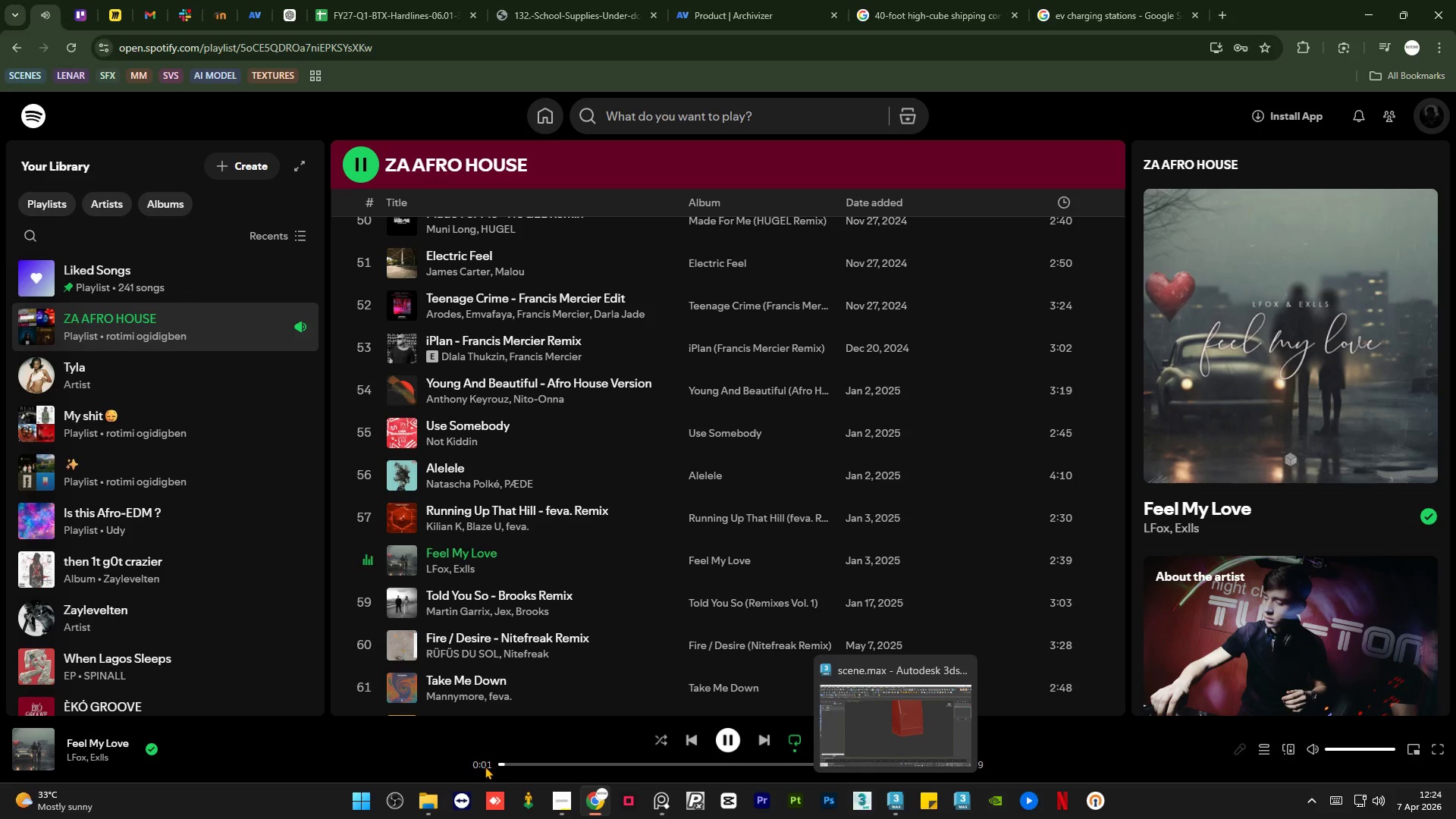 
left_click([563, 811])